 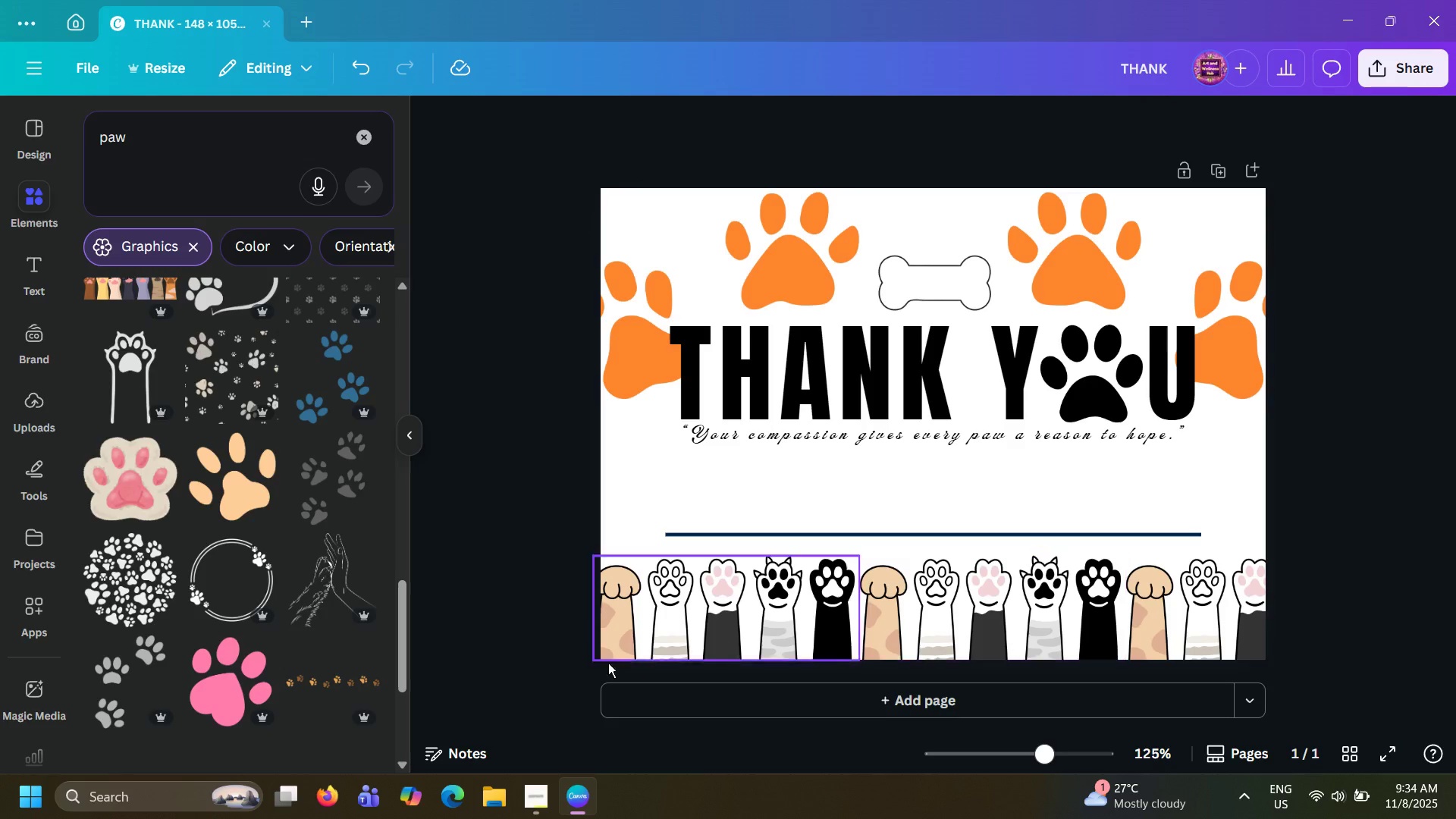 
left_click([579, 802])
 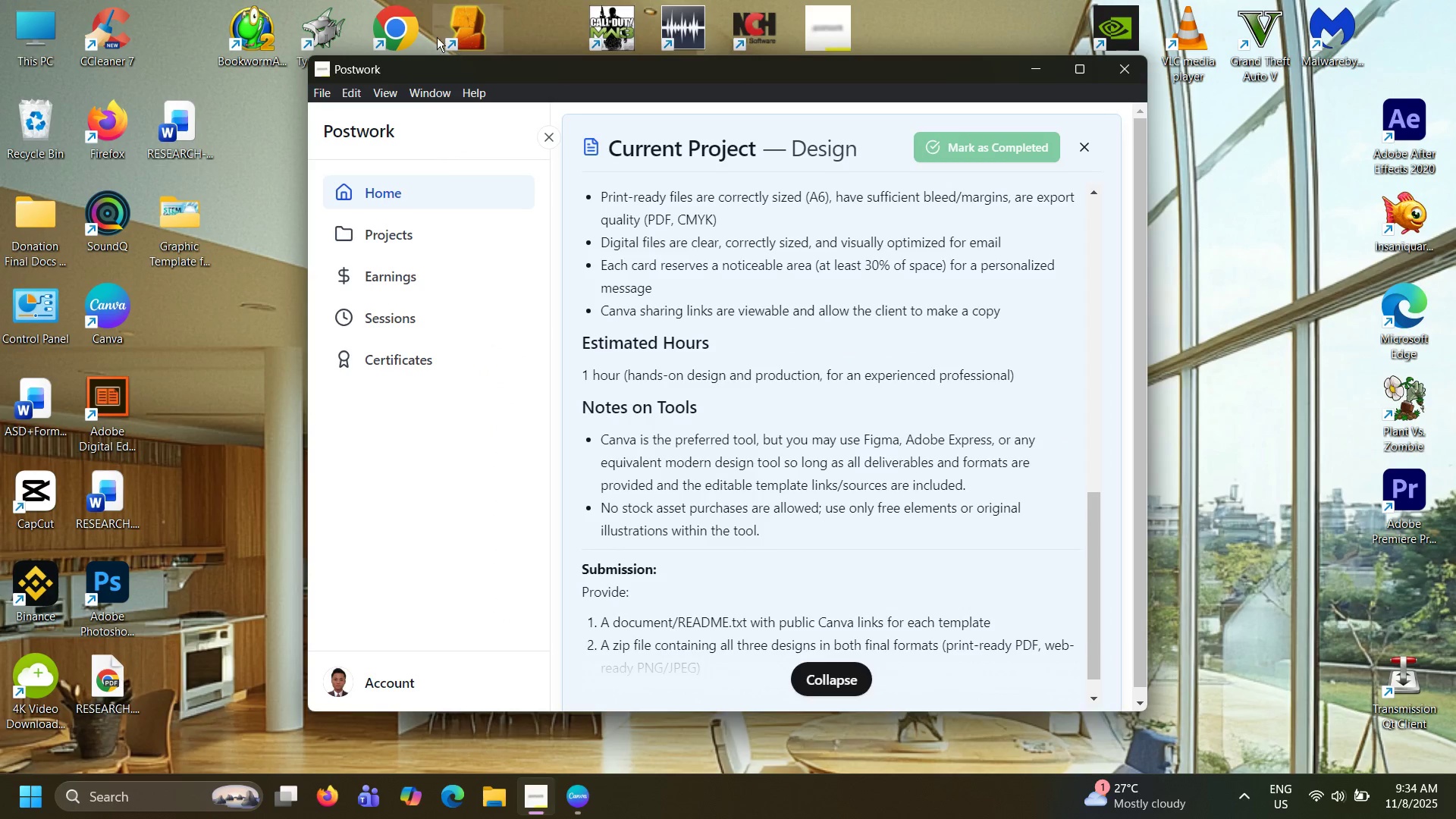 
double_click([404, 24])
 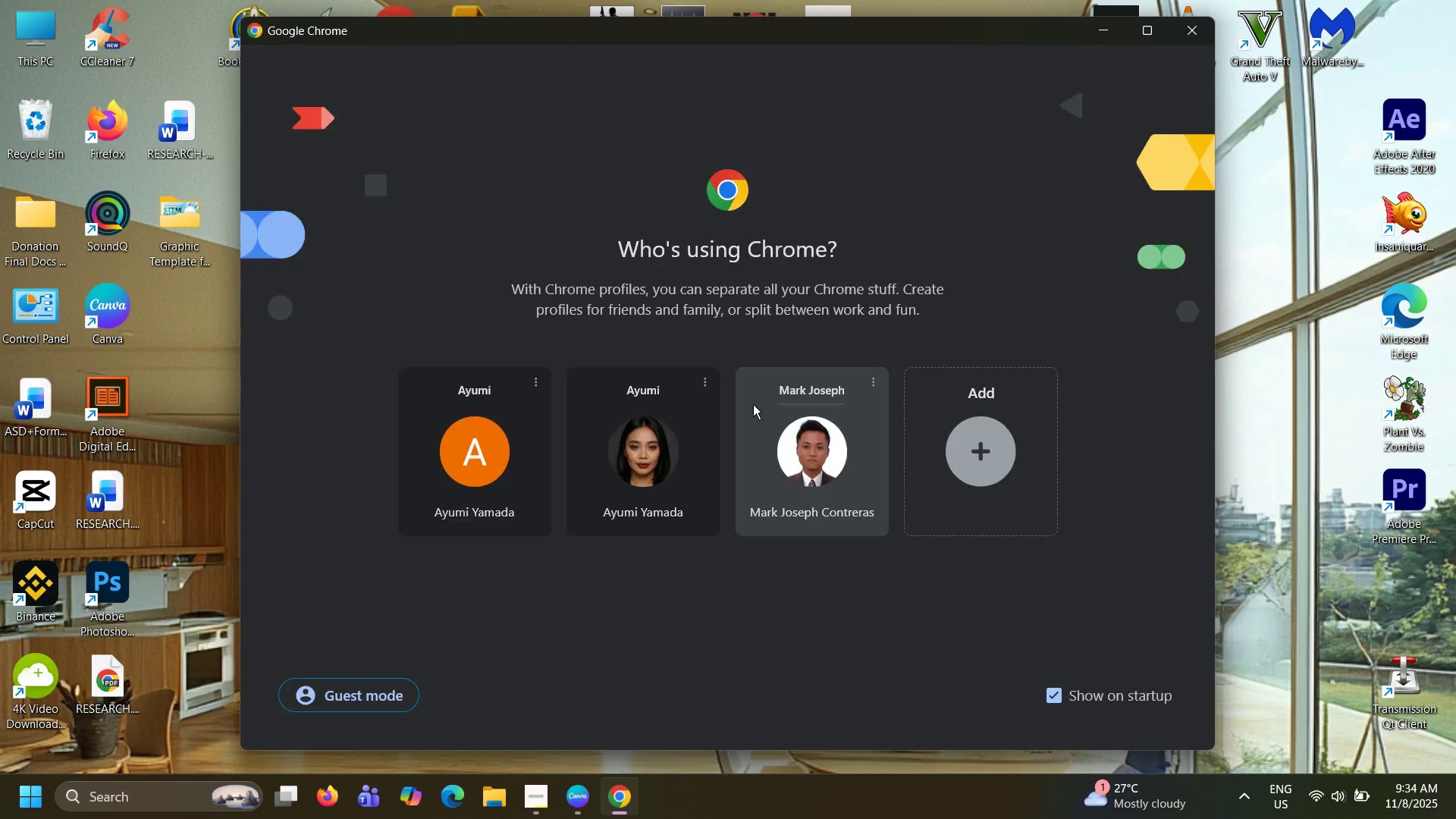 
left_click([785, 410])
 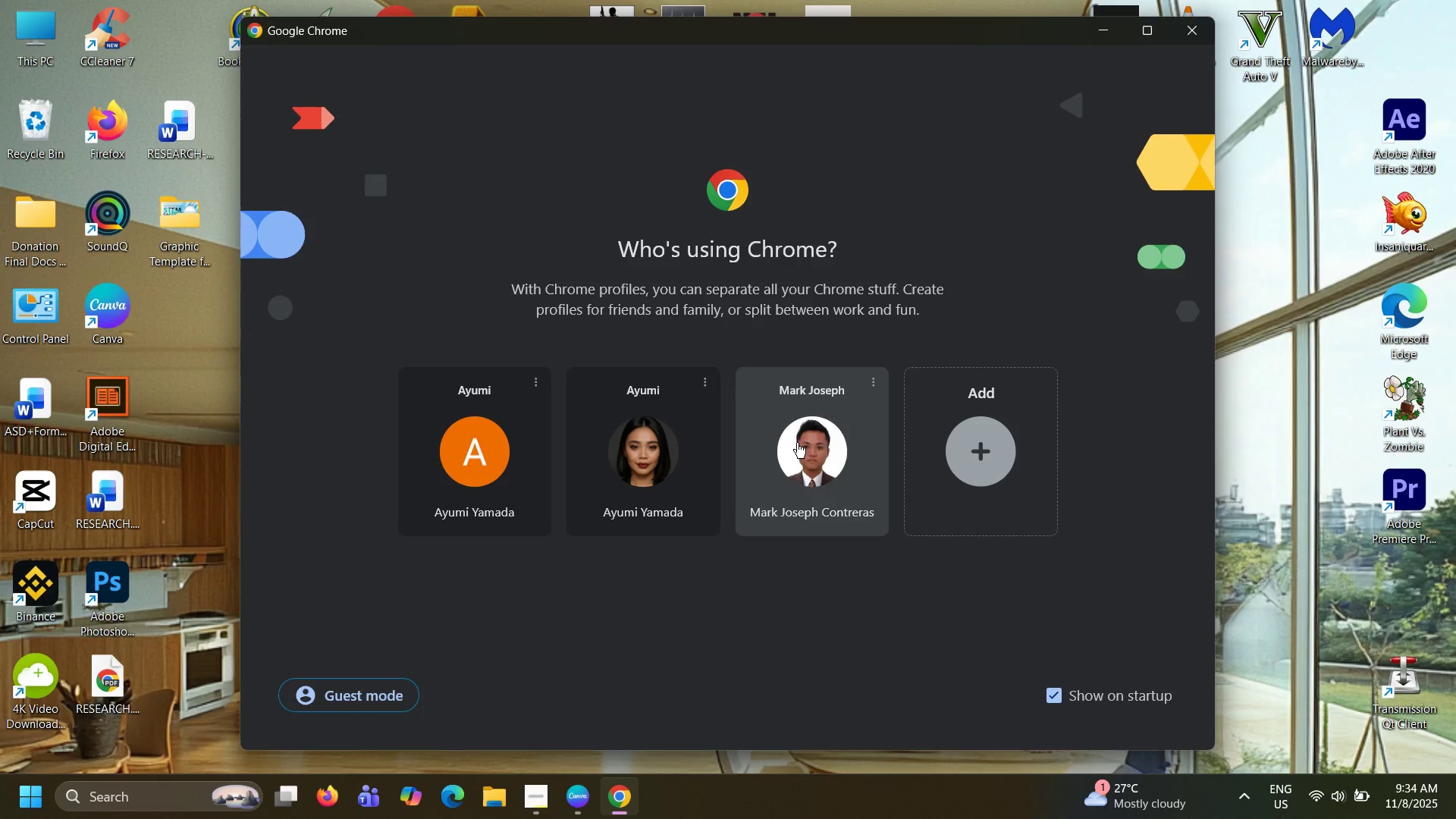 
left_click([797, 443])
 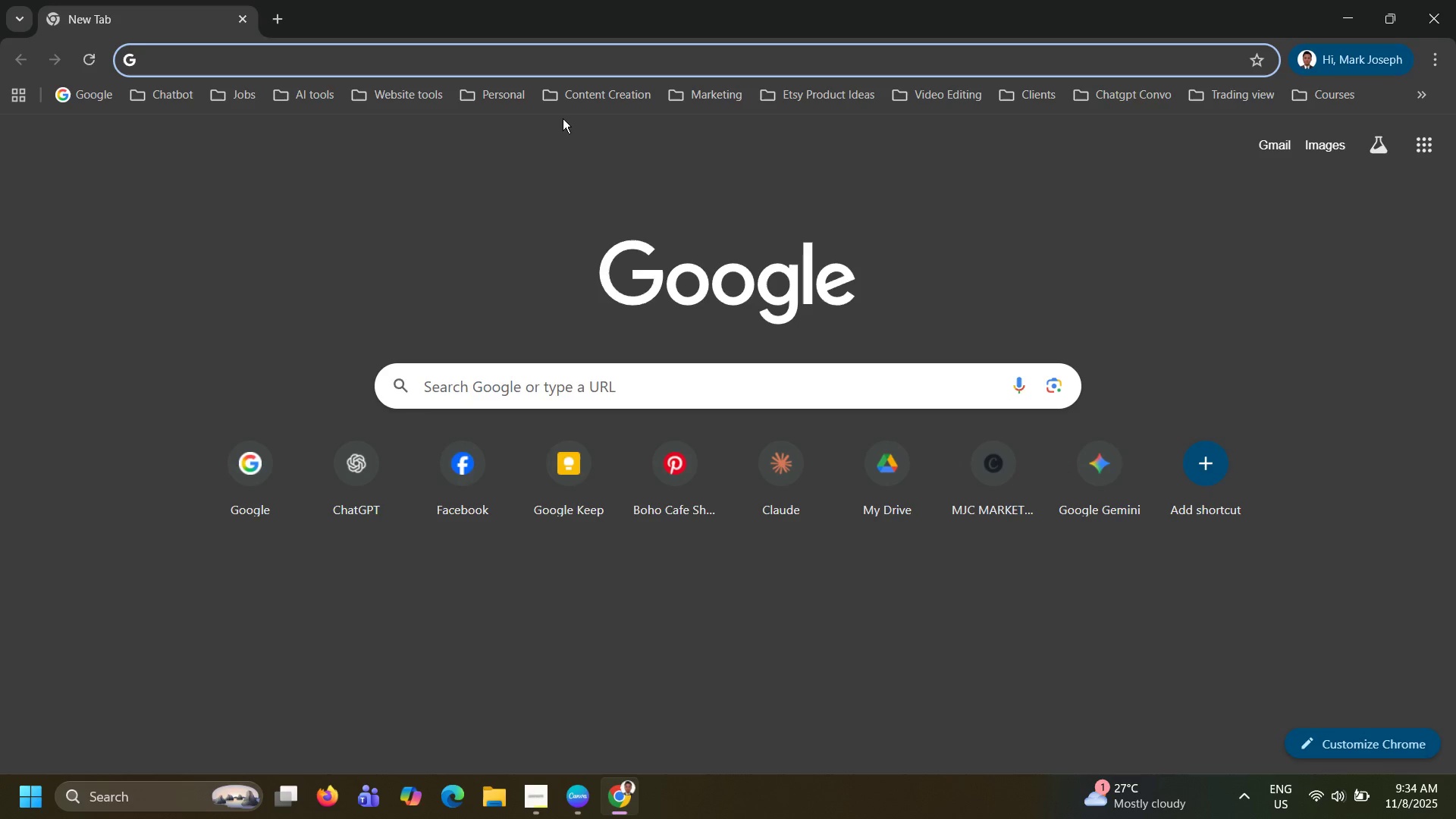 
type(ca)
key(Backspace)
key(Backspace)
key(Backspace)
key(Backspace)
key(Backspace)
type(pin)
 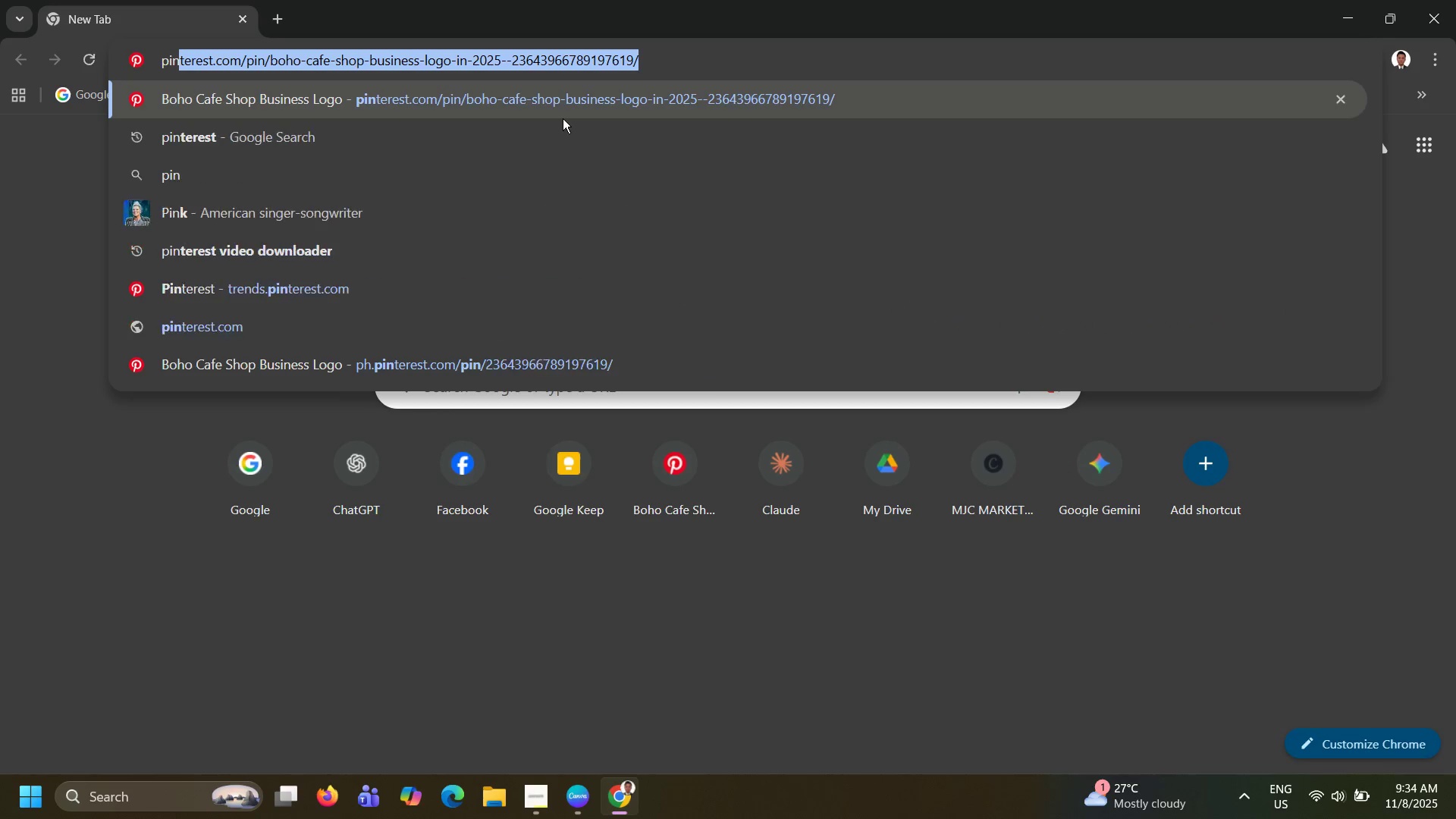 
key(Enter)
 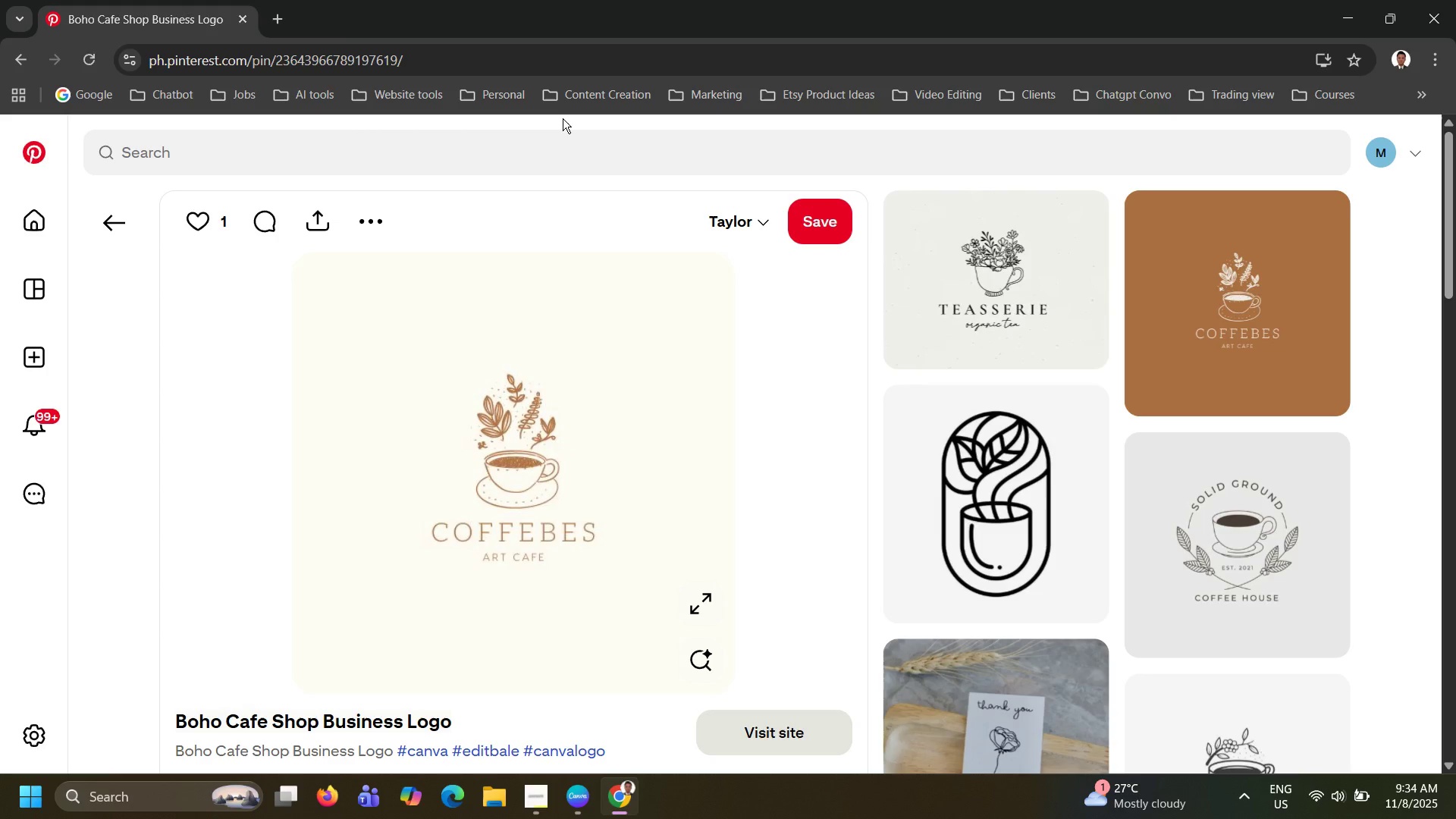 
wait(28.62)
 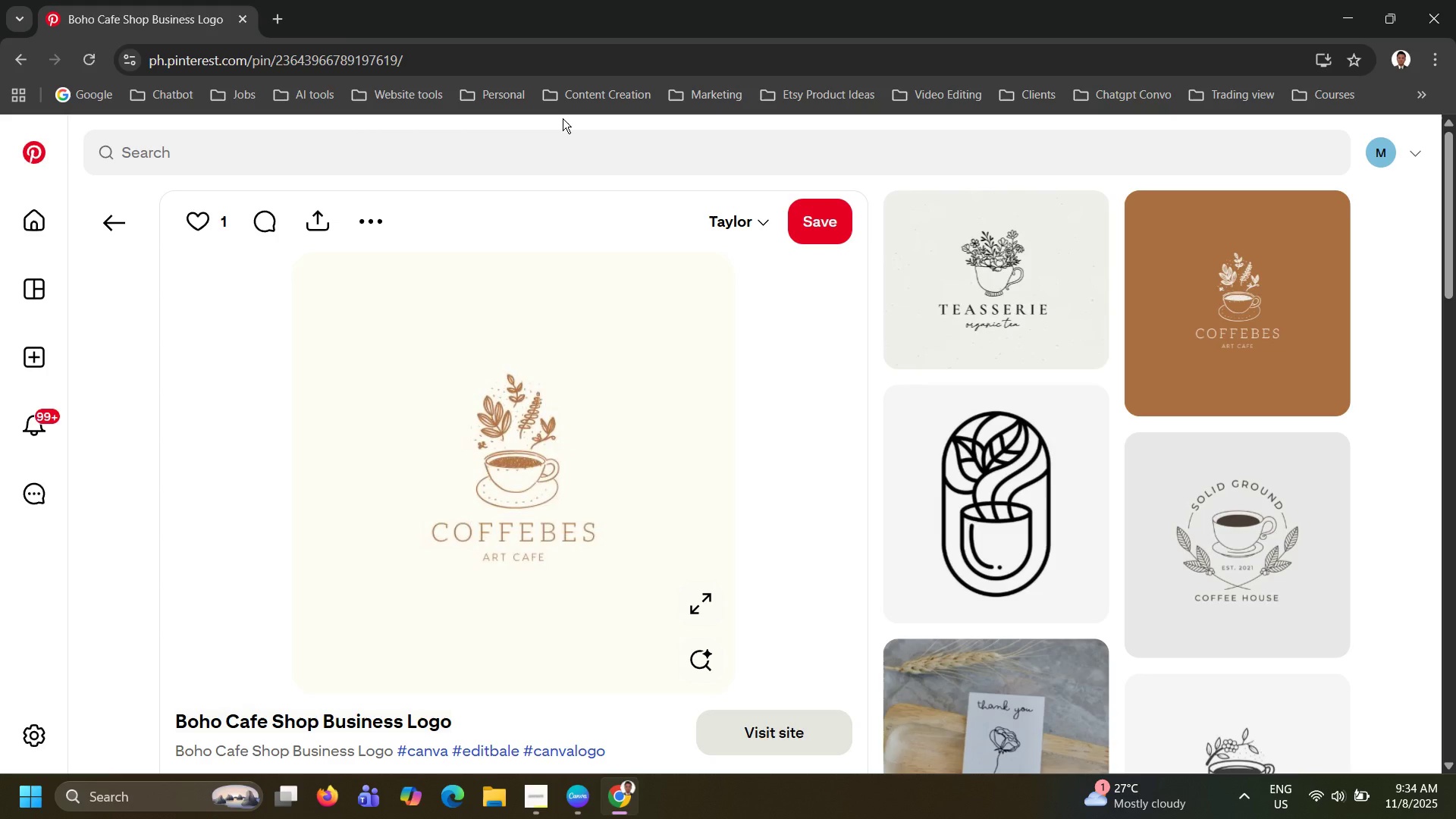 
double_click([351, 135])
 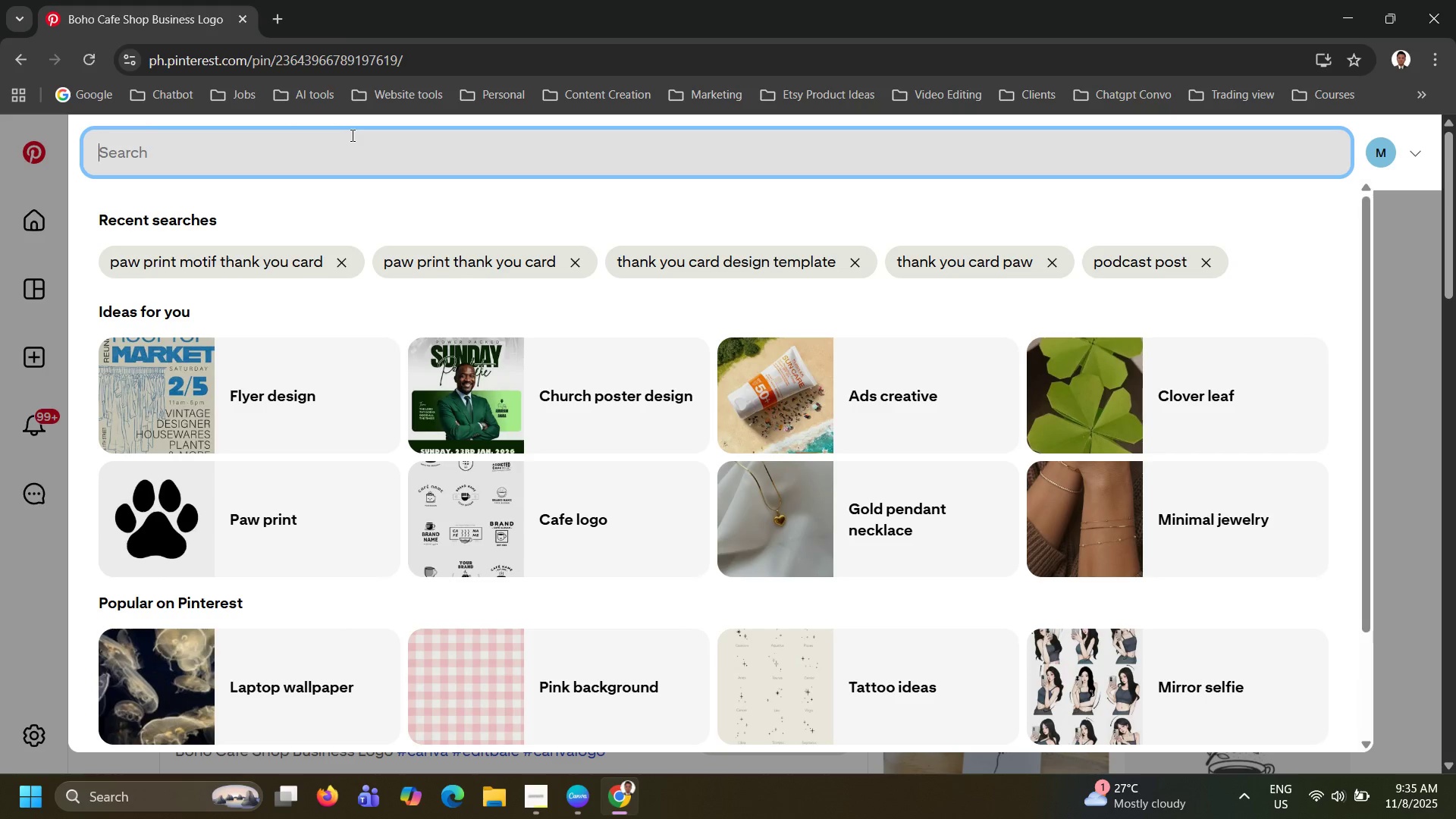 
left_click([196, 491])
 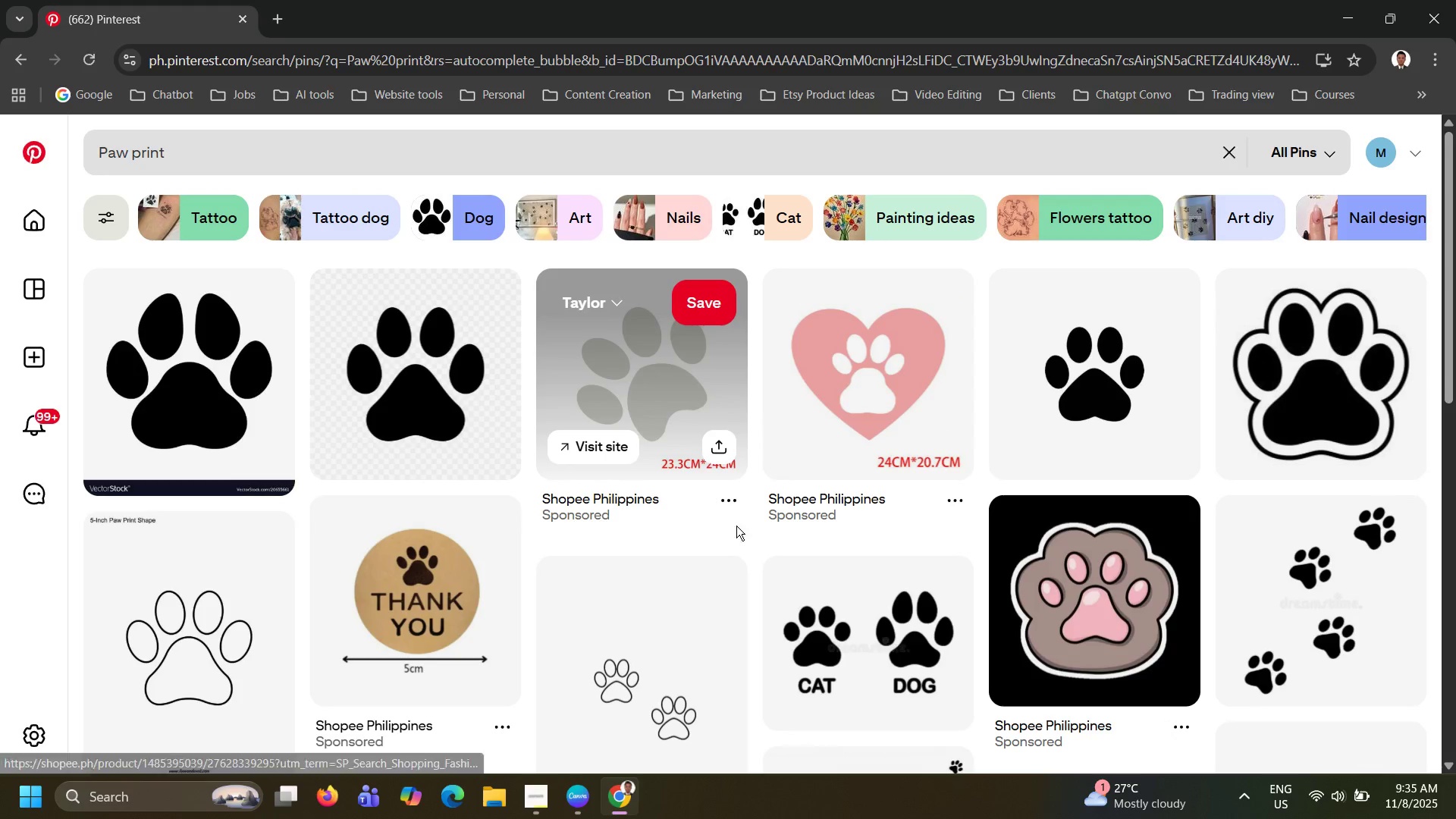 
scroll: coordinate [750, 557], scroll_direction: down, amount: 6.0
 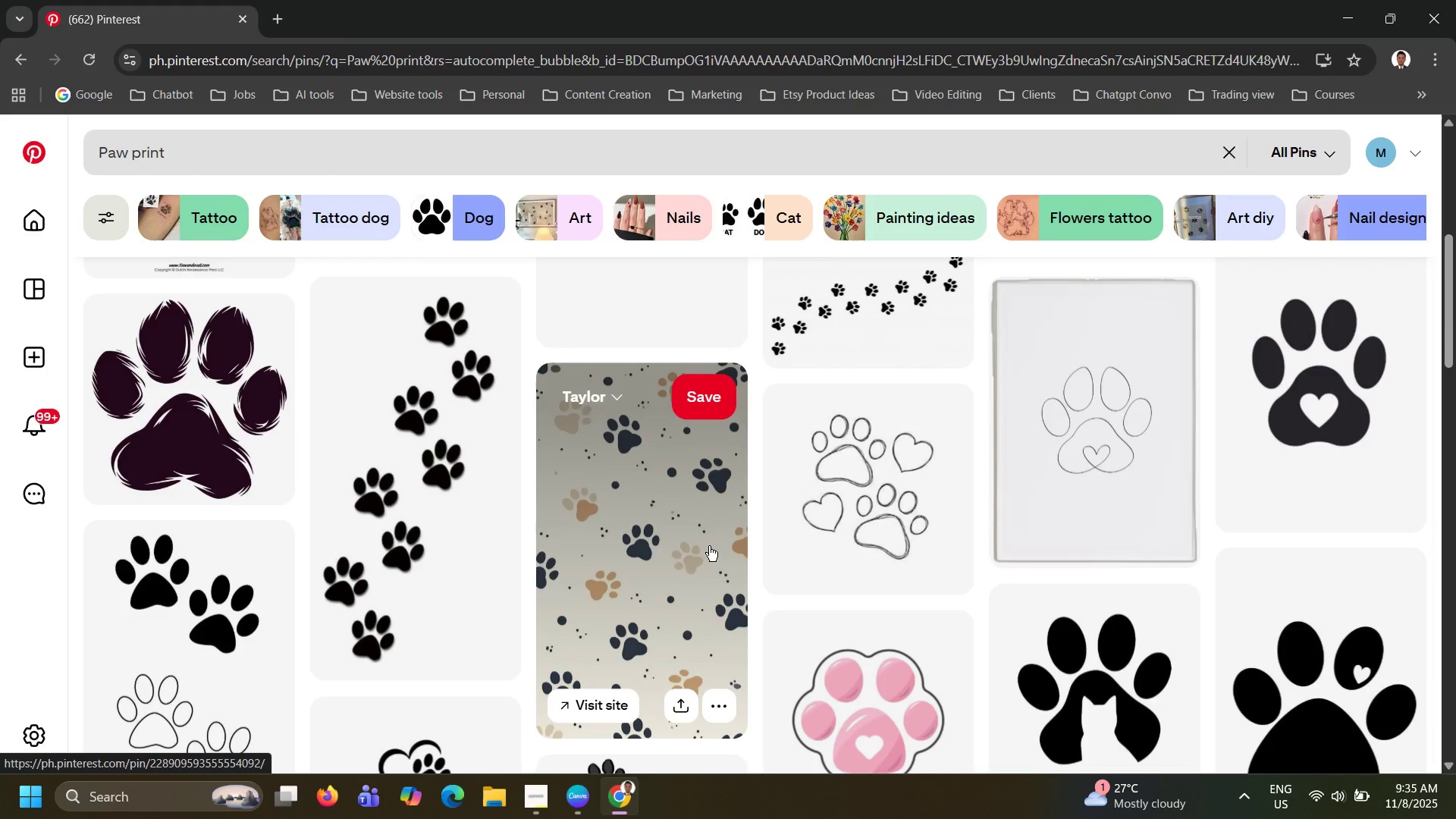 
wait(5.63)
 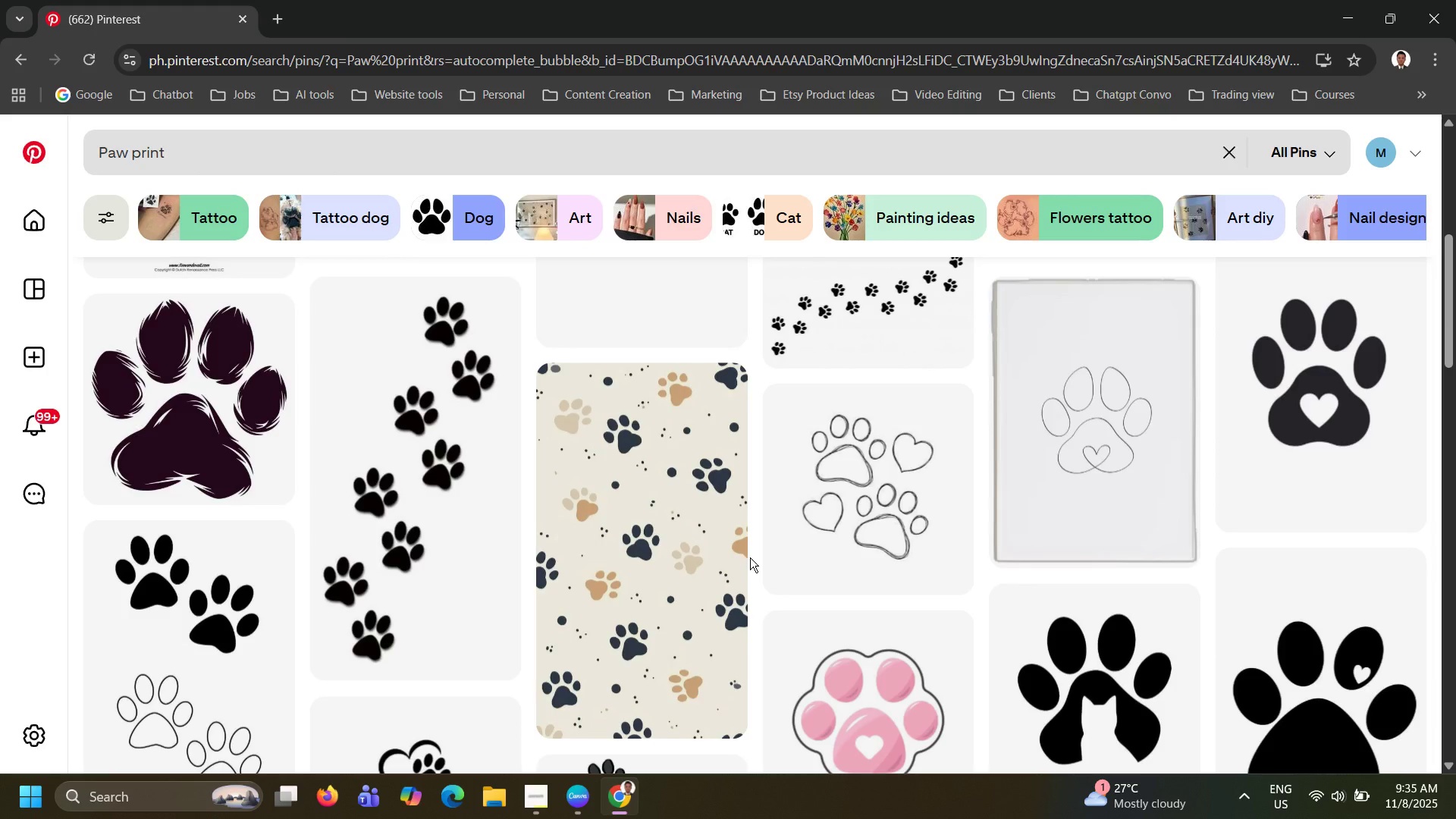 
scroll: coordinate [733, 571], scroll_direction: down, amount: 1.0
 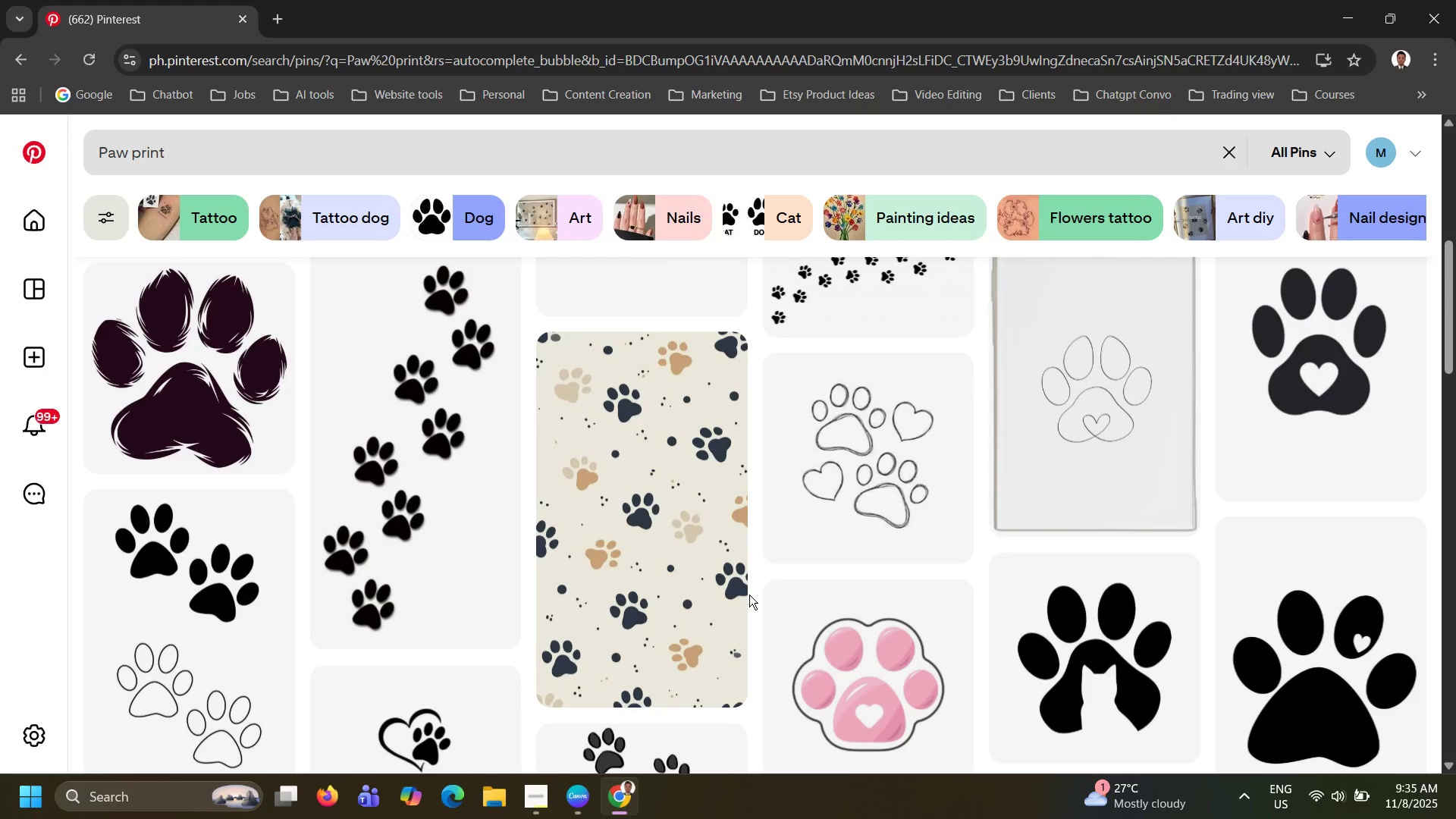 
wait(6.65)
 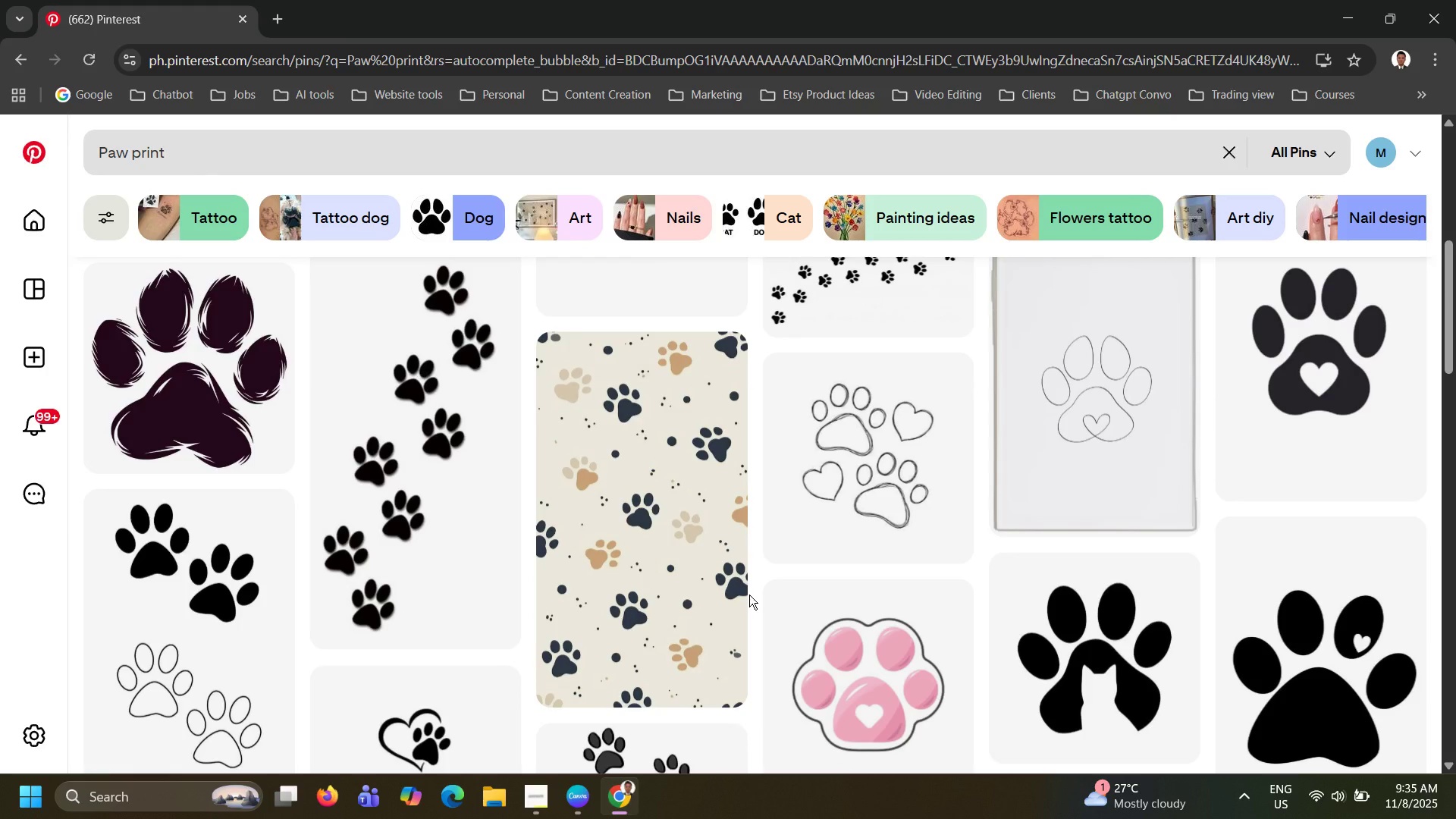 
scroll: coordinate [746, 598], scroll_direction: down, amount: 2.0
 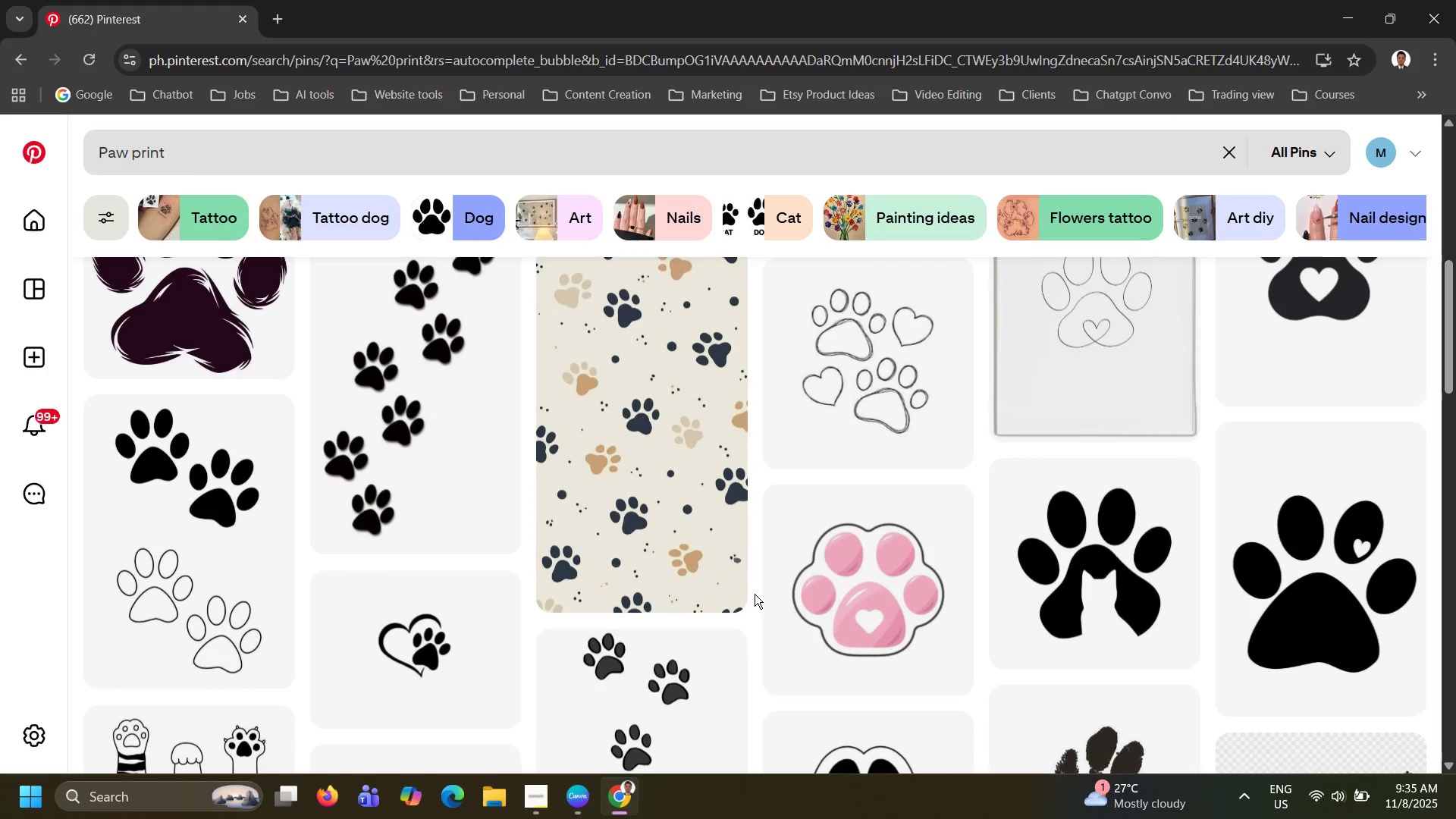 
key(Alt+AltLeft)
 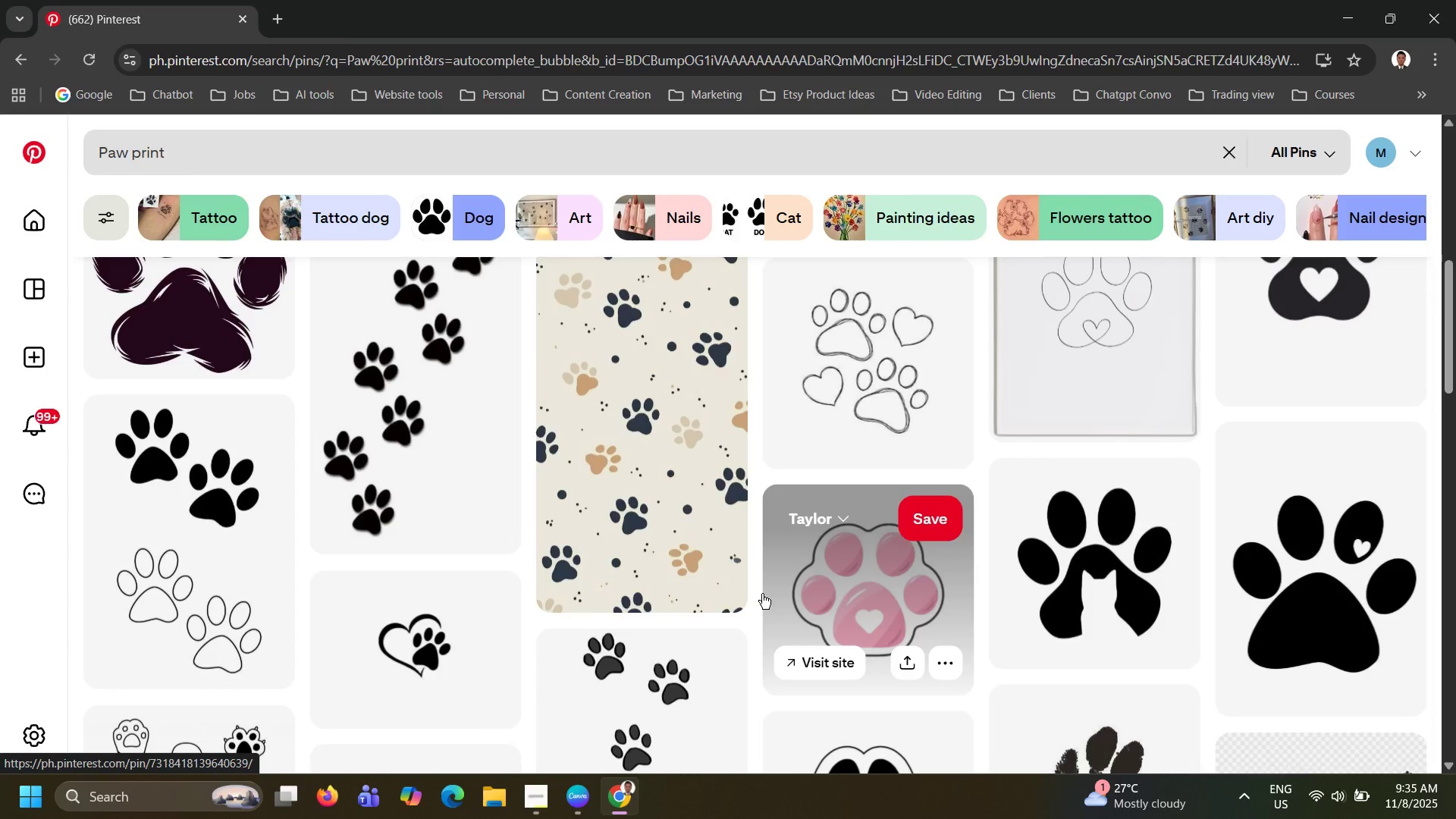 
key(Alt+Tab)
 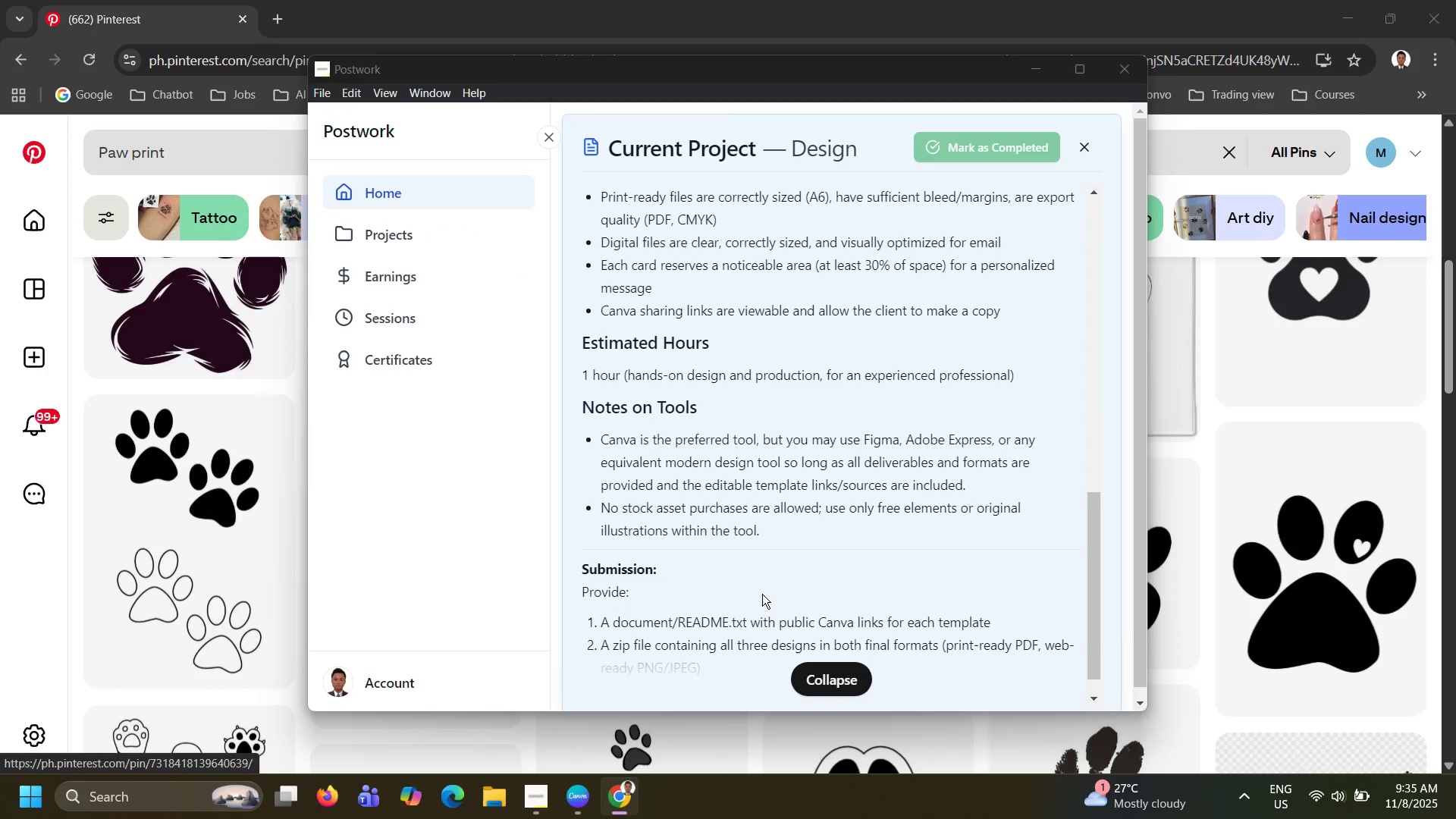 
key(Alt+Backquote)